 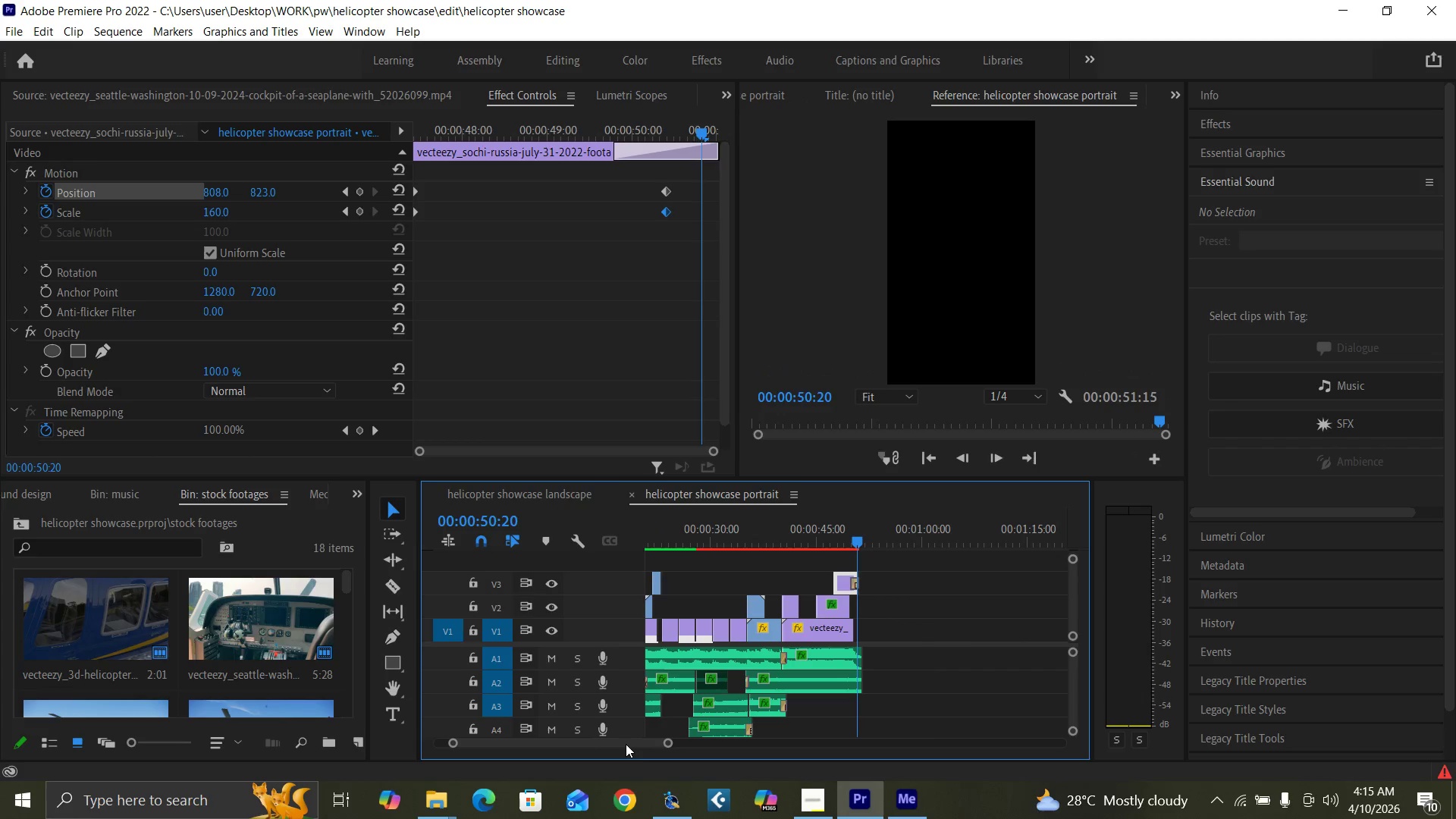 
left_click_drag(start_coordinate=[623, 742], to_coordinate=[604, 742])
 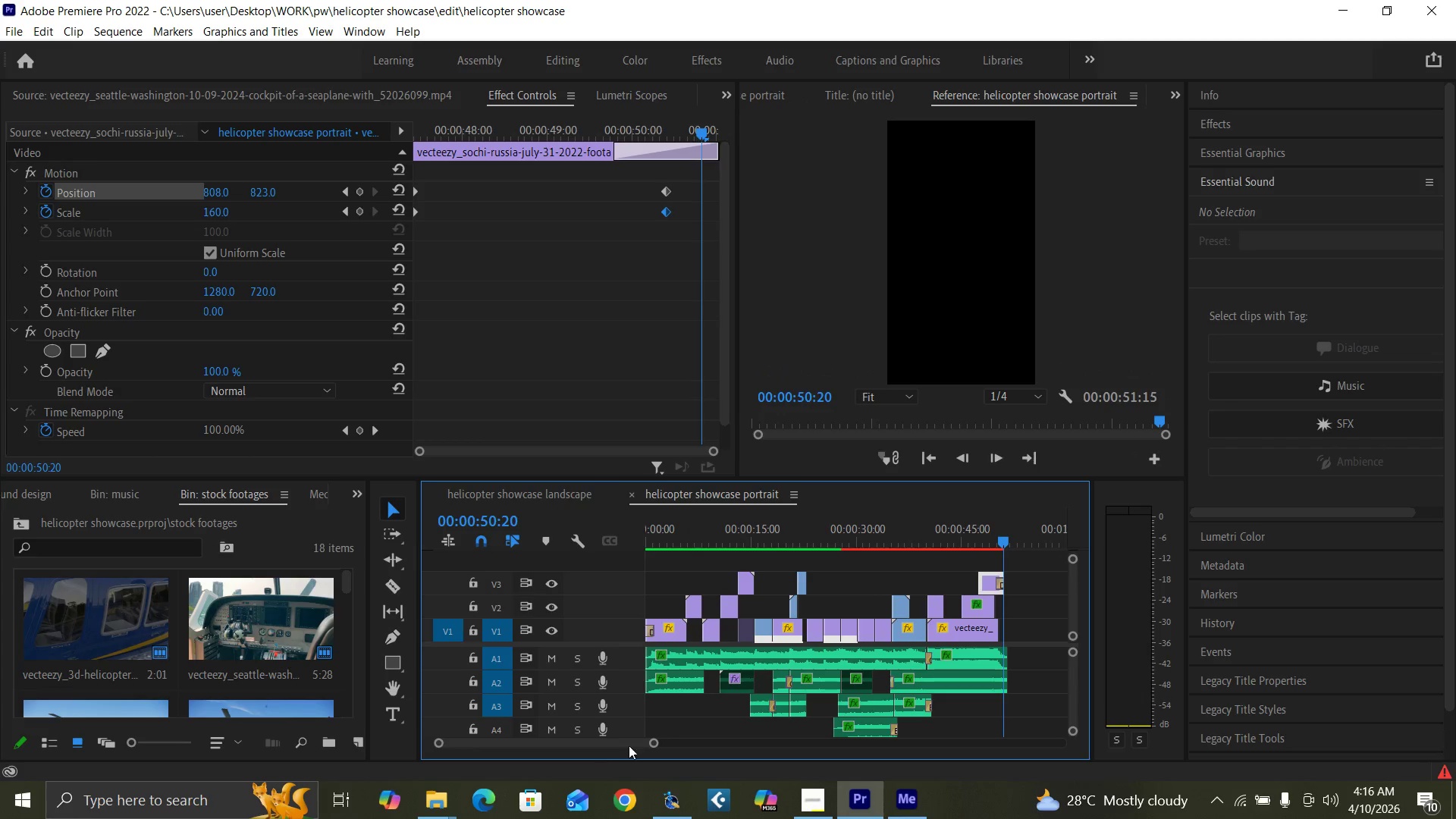 
key(Control+S)
 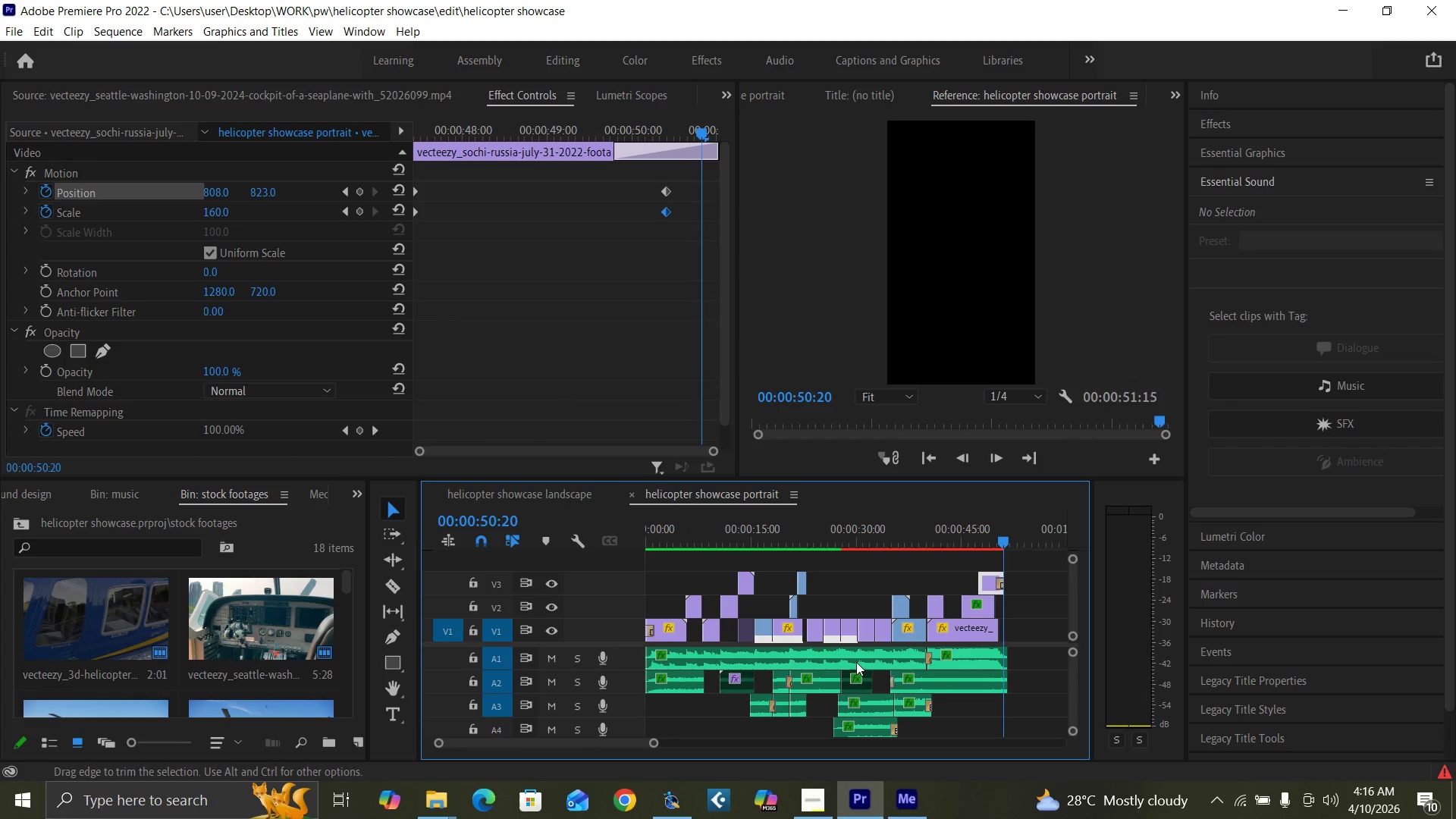 
left_click([895, 571])
 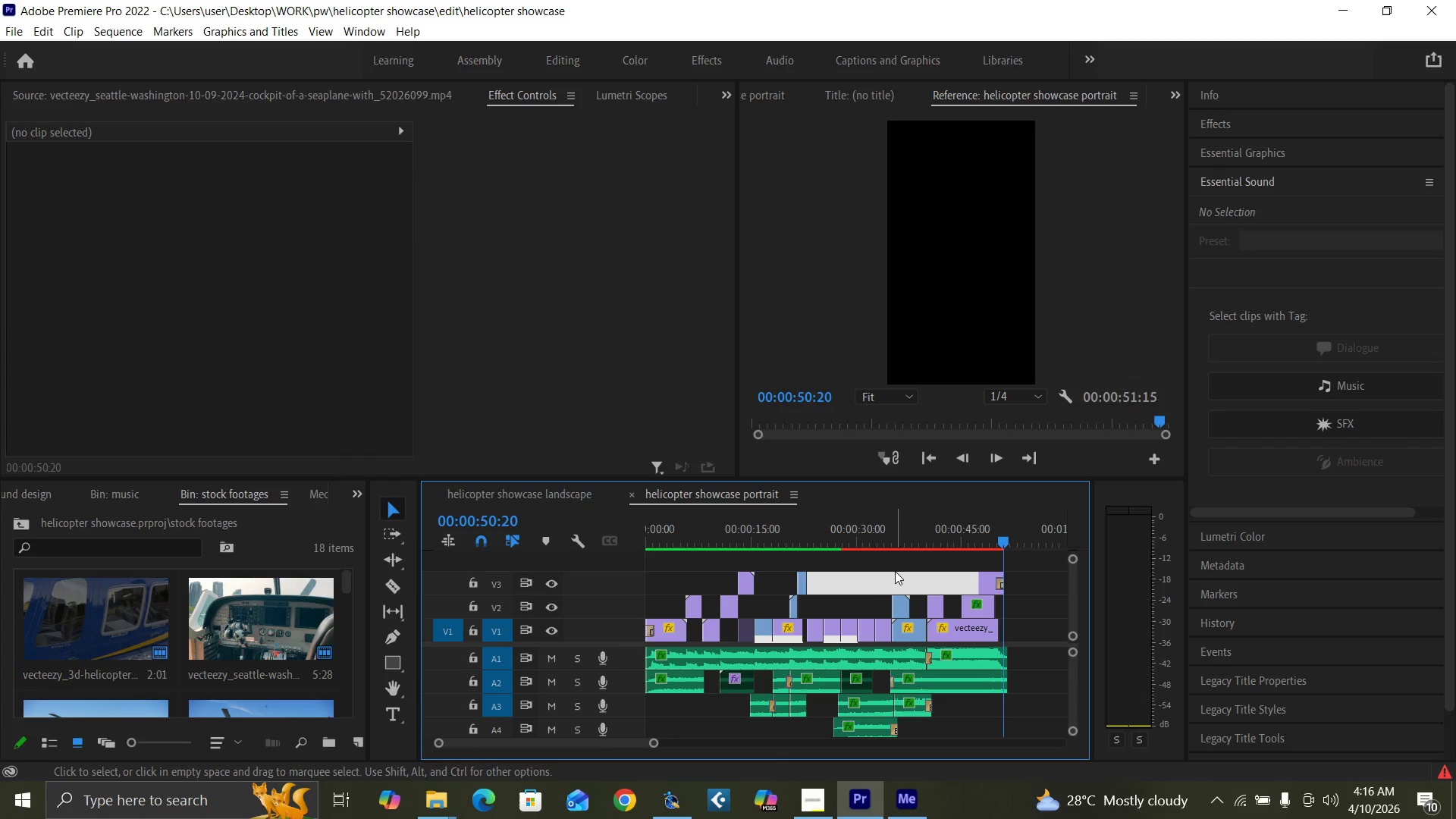 
key(Enter)
 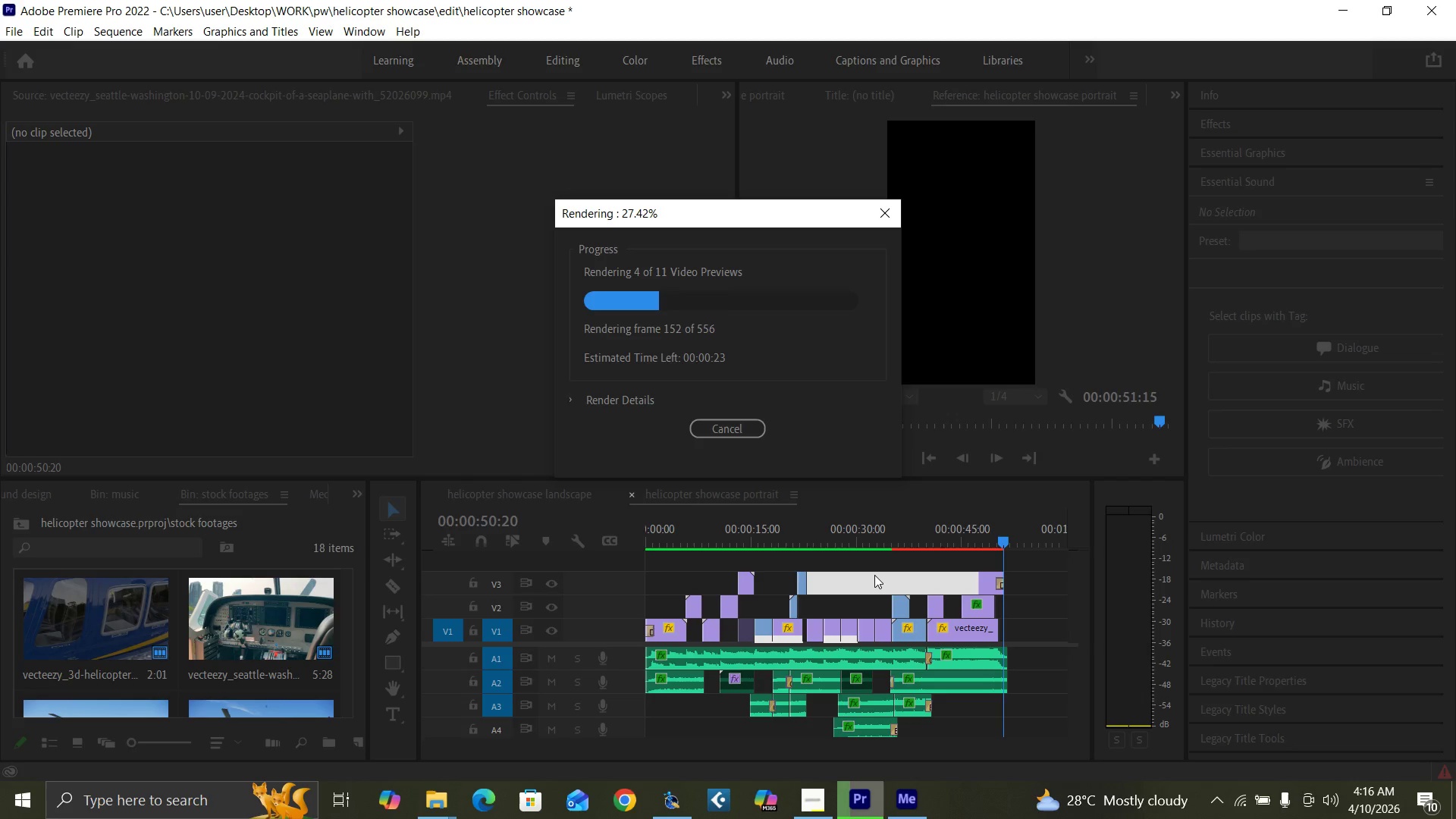 
wait(18.11)
 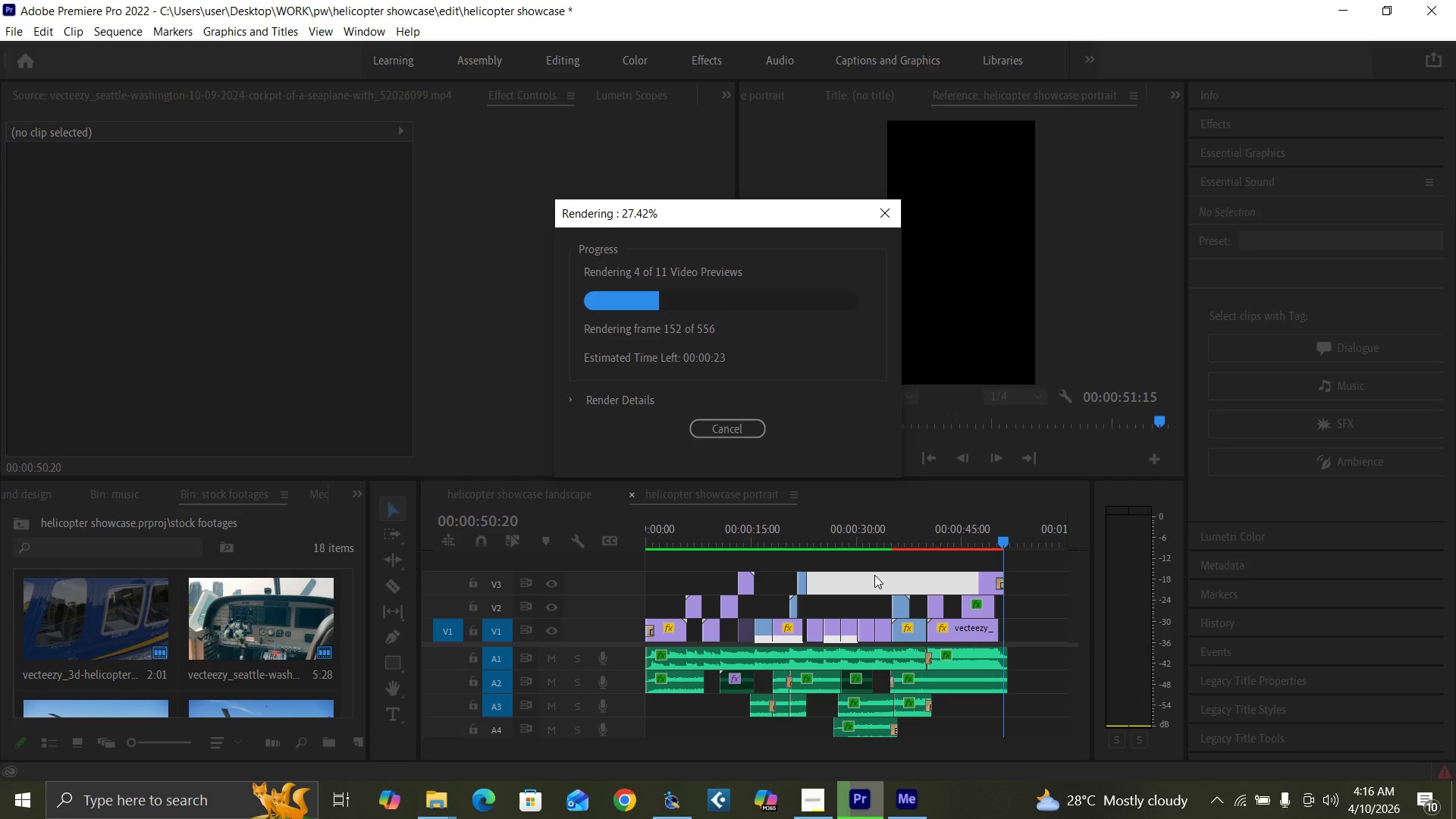 
left_click([827, 545])
 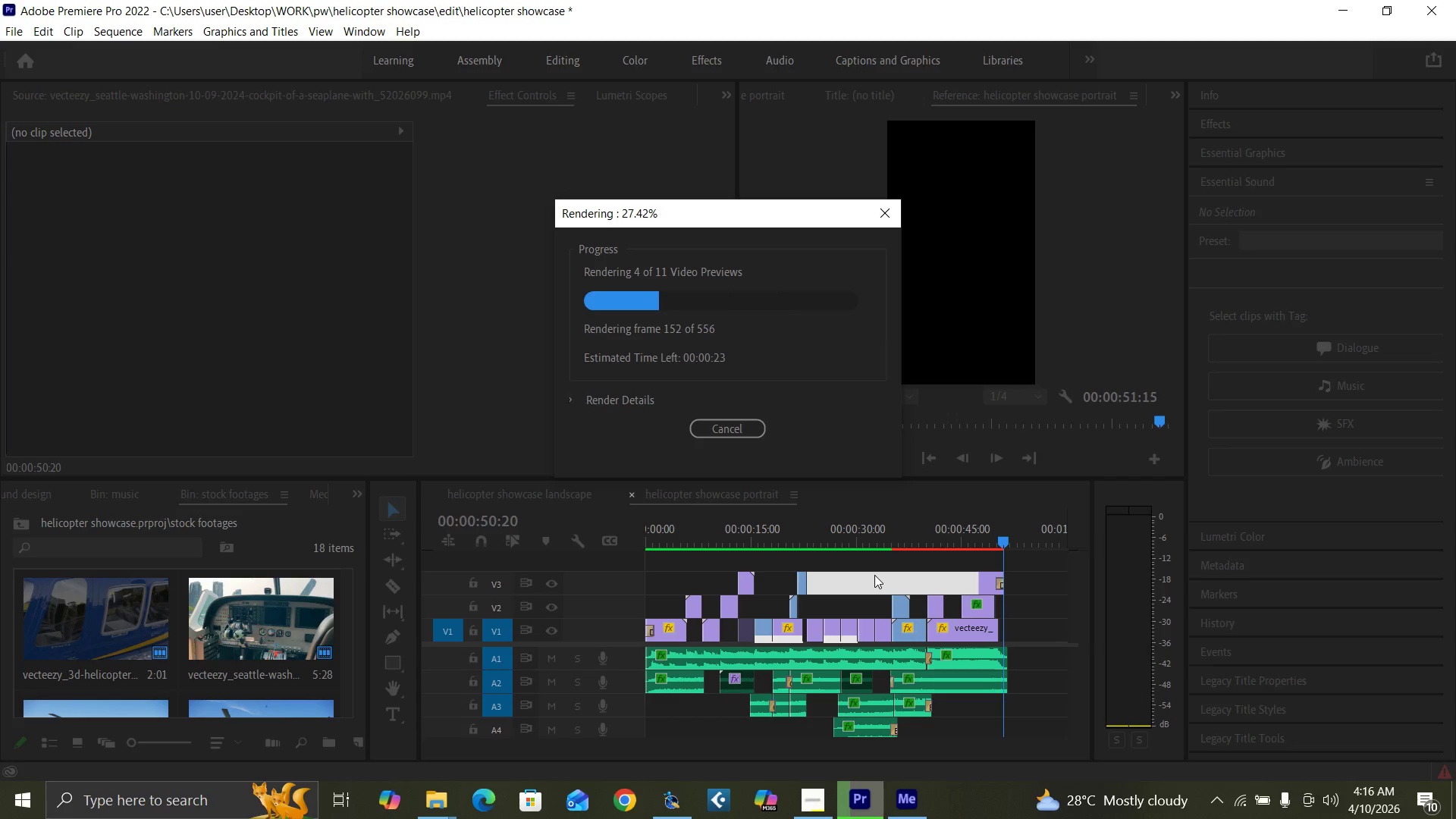 
left_click([818, 526])
 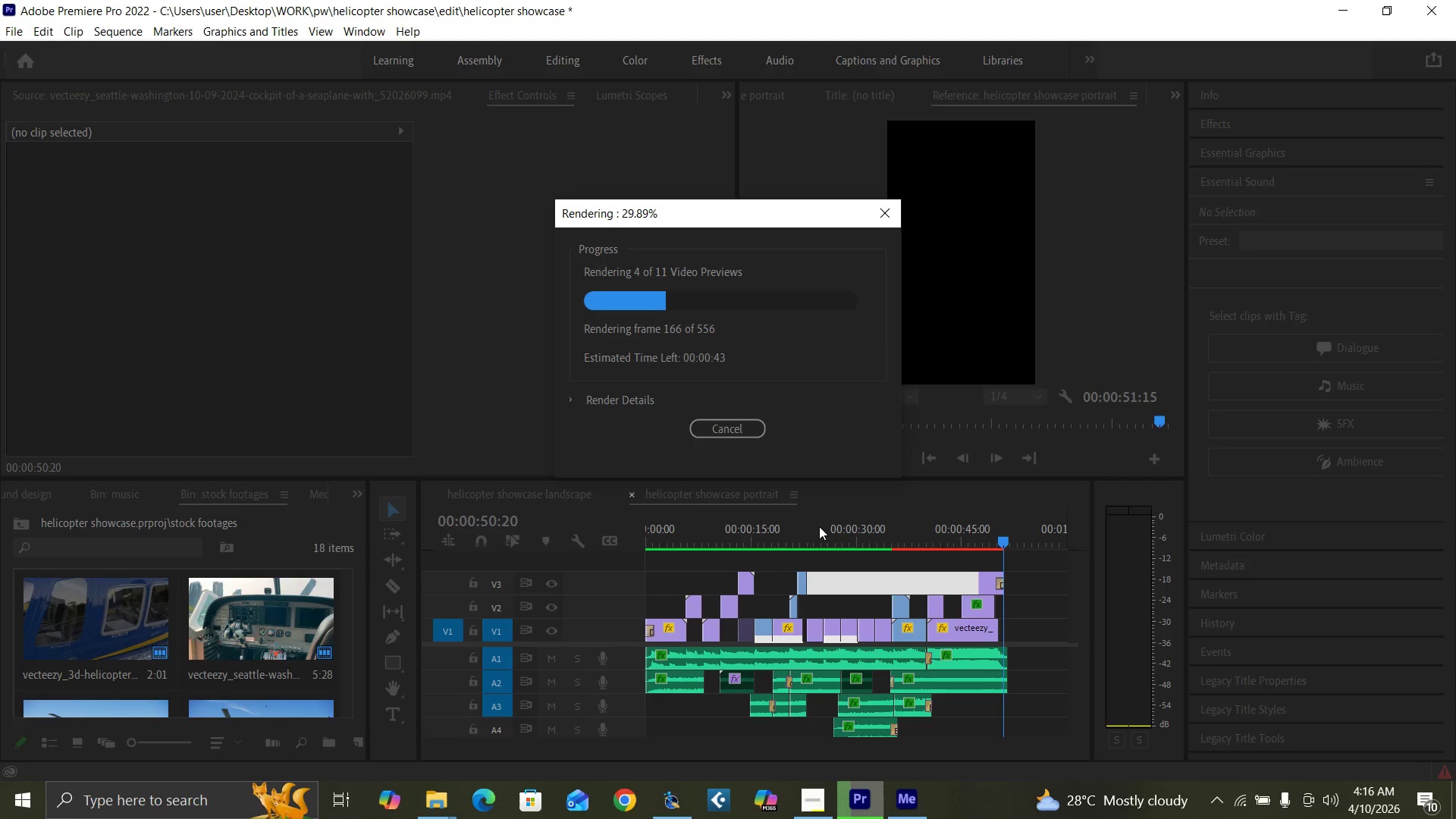 
wait(10.62)
 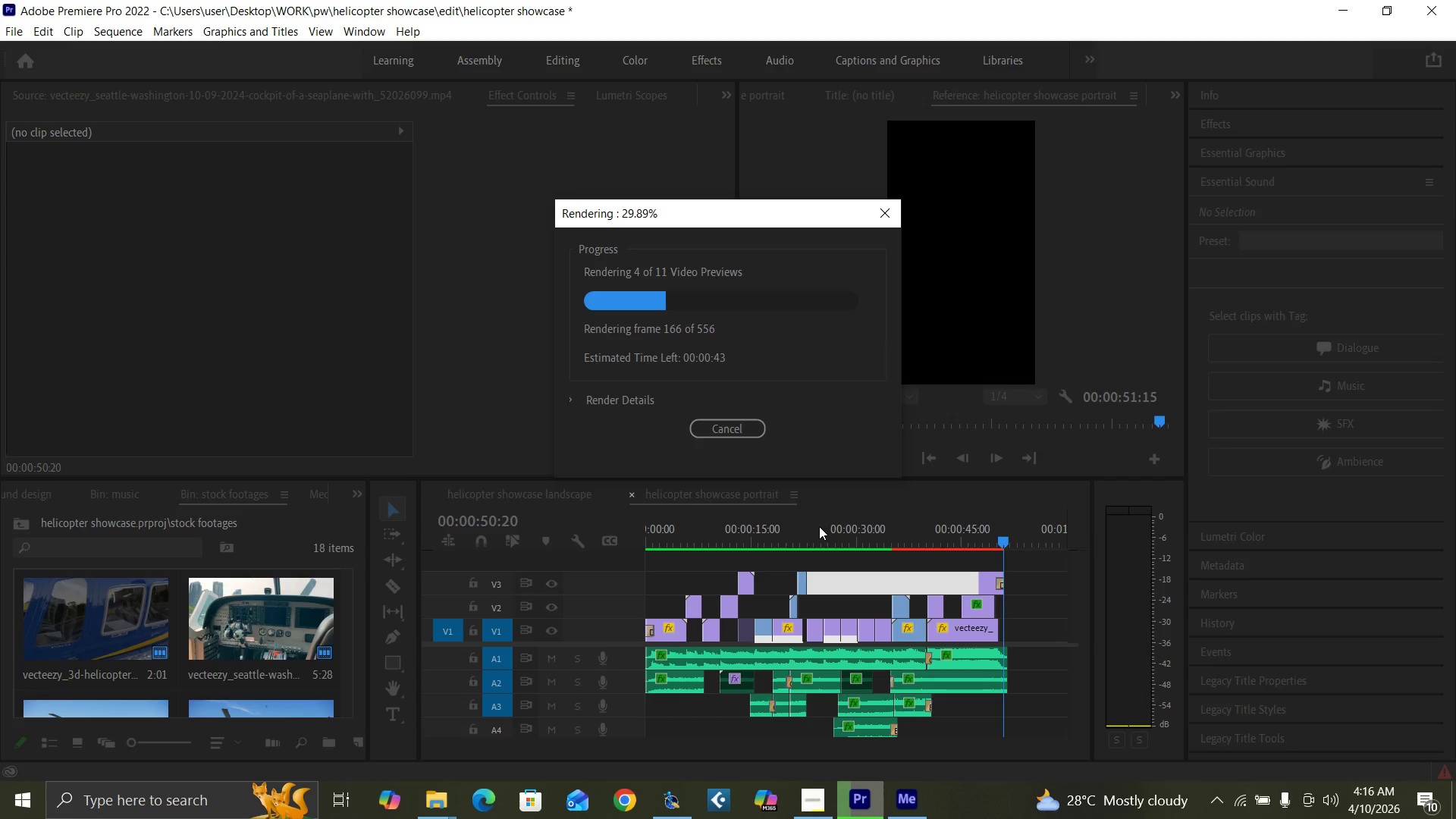 
left_click_drag(start_coordinate=[894, 504], to_coordinate=[890, 510])
 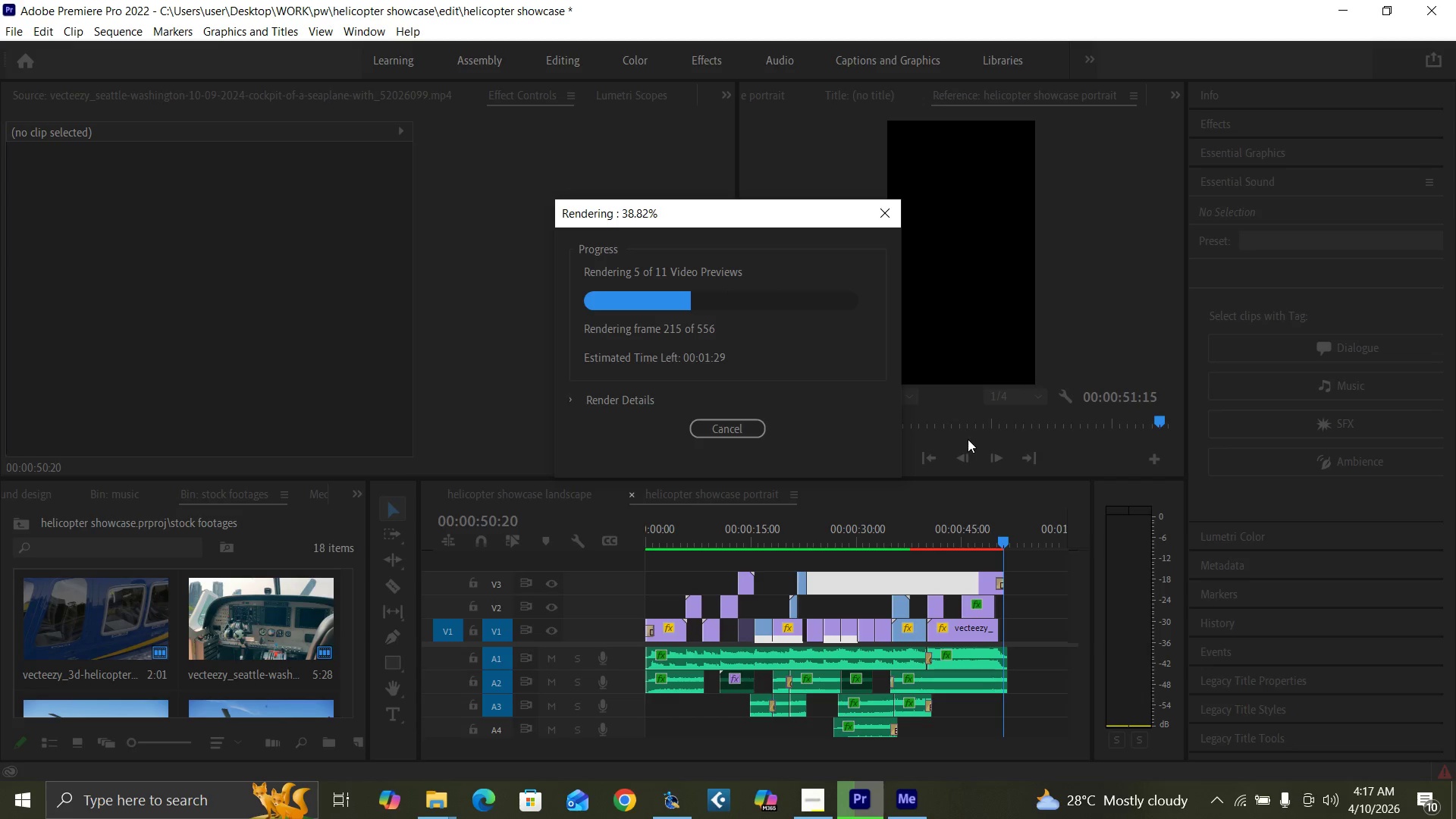 
wait(35.89)
 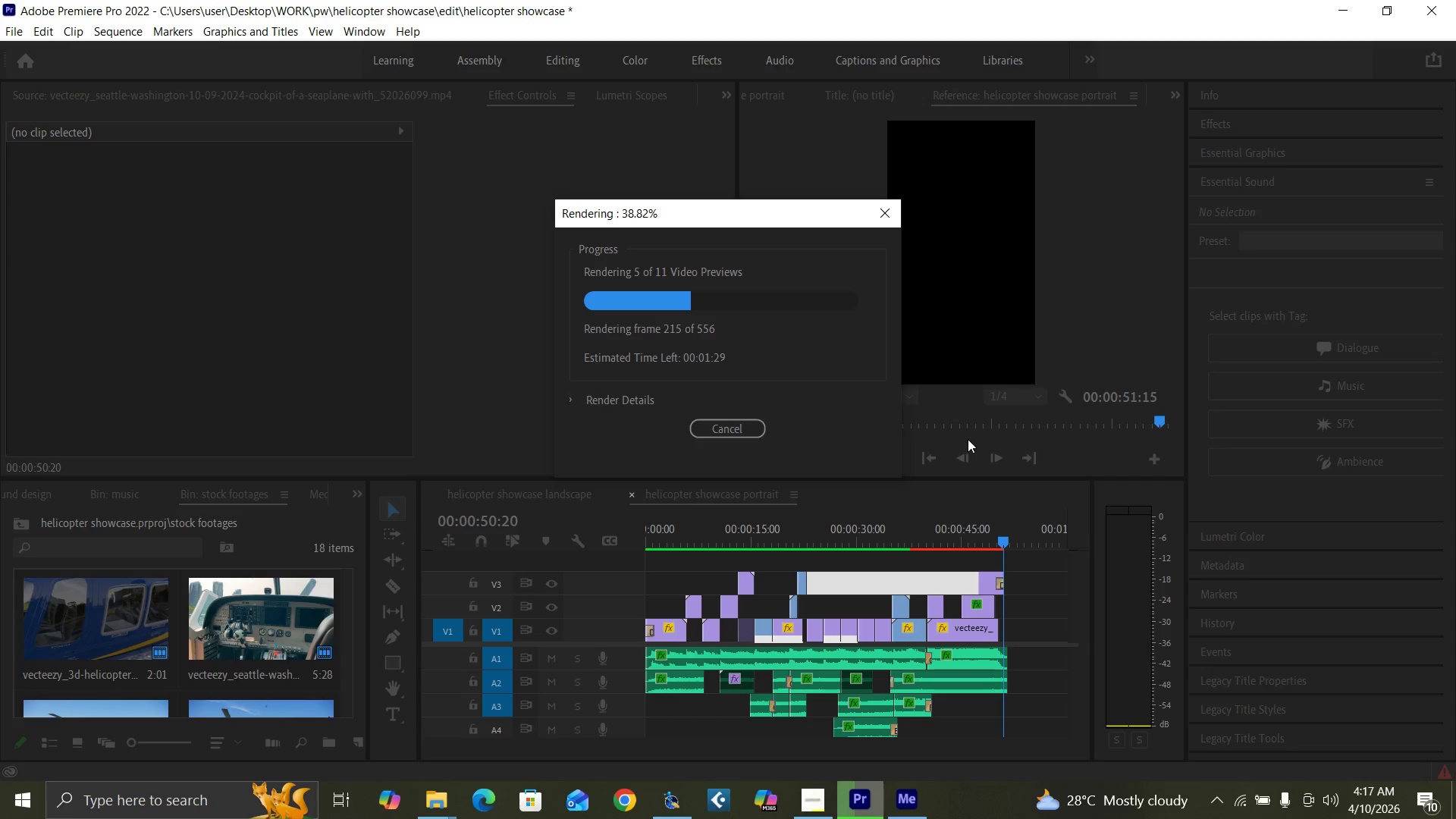 
left_click([811, 802])